 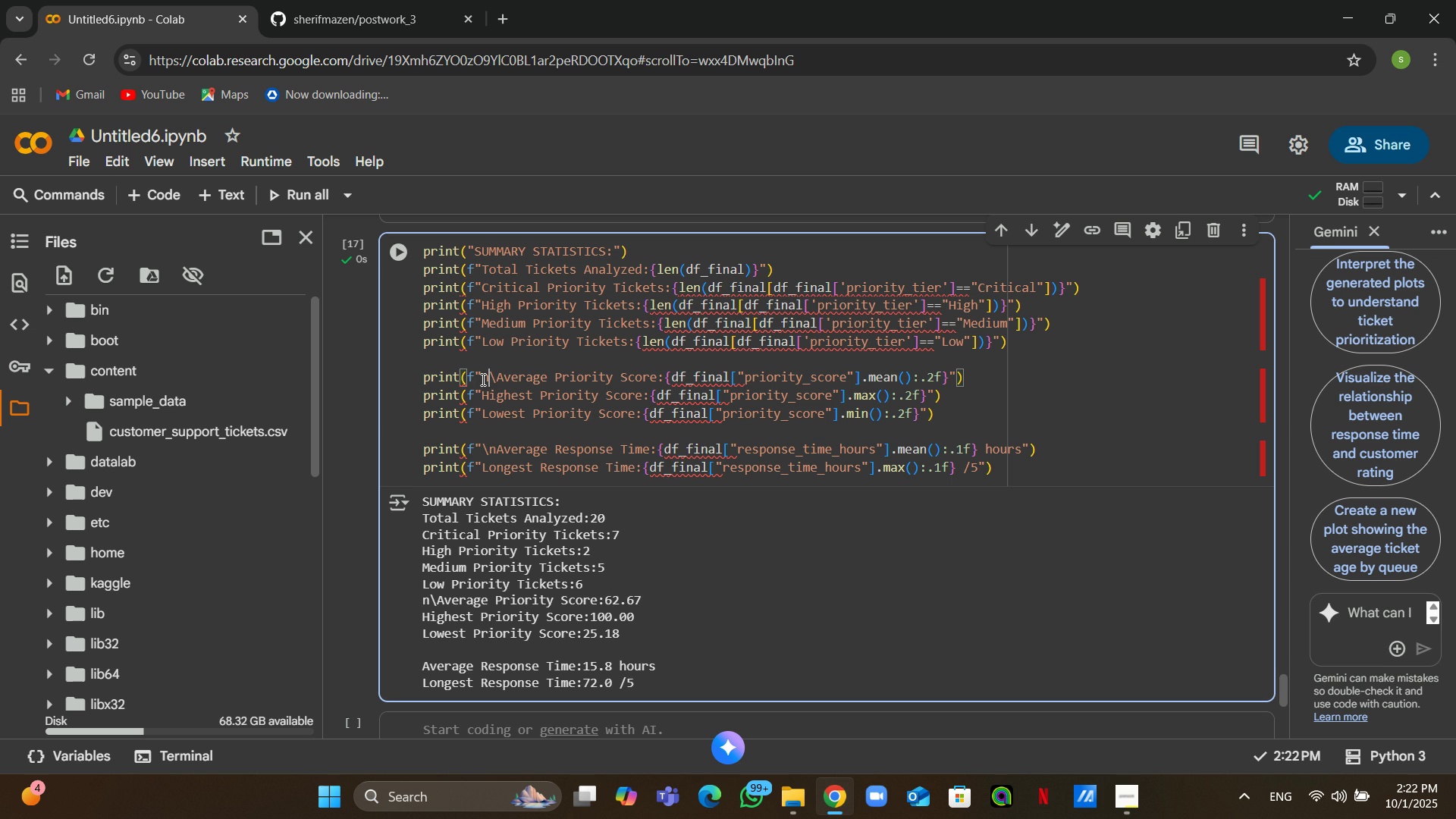 
key(Backspace)
 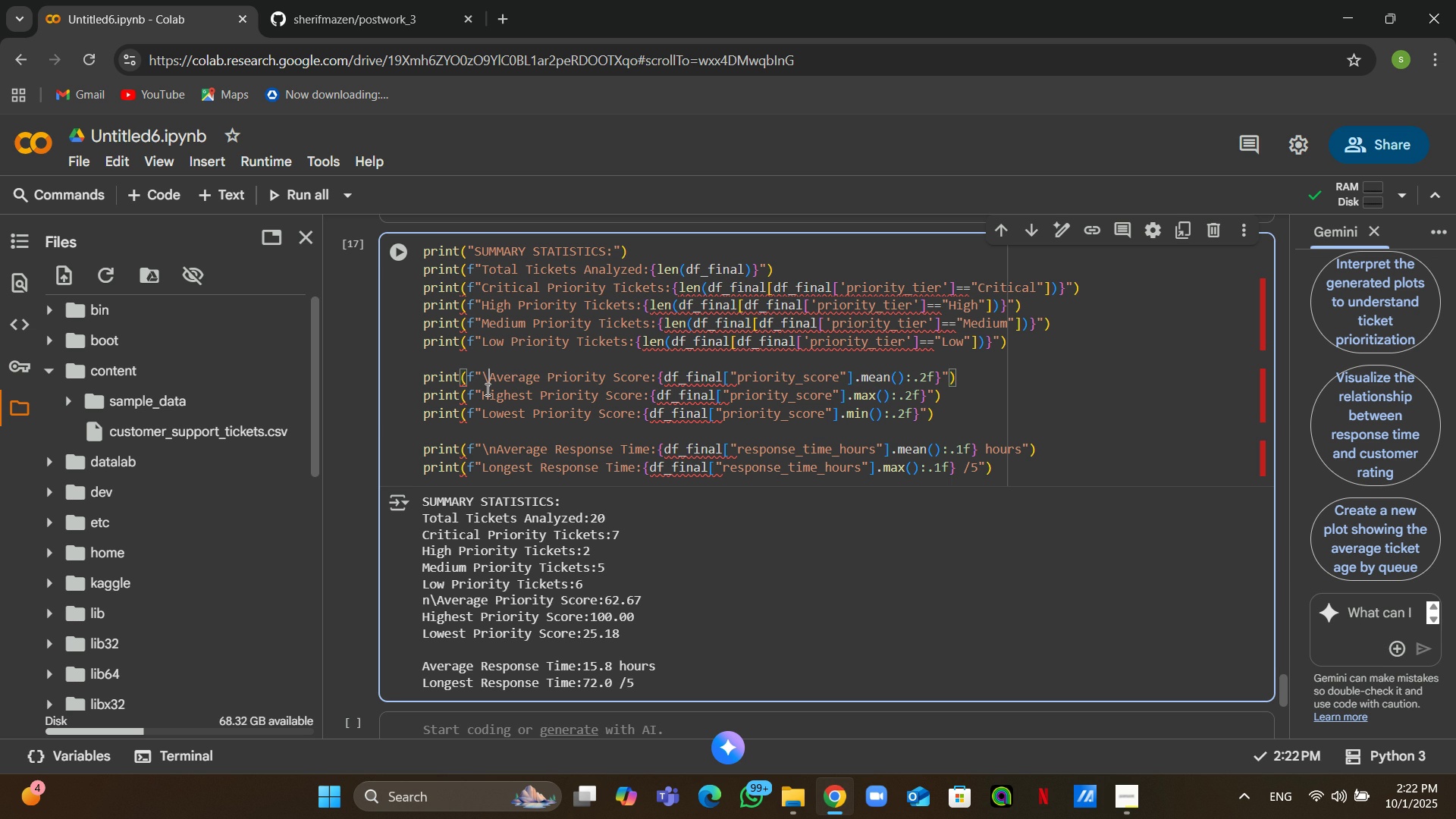 
key(ArrowRight)
 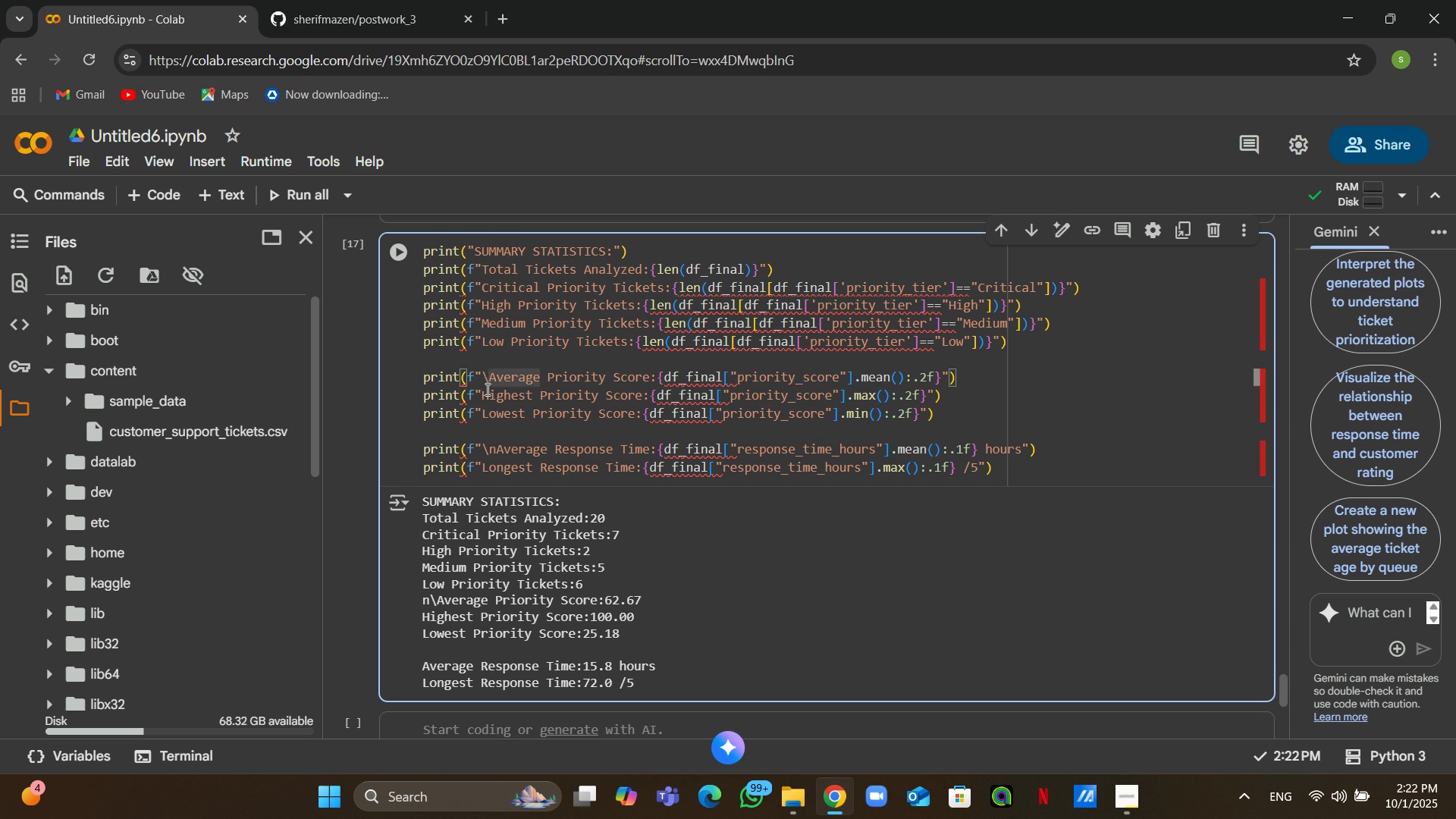 
key(Backspace)
 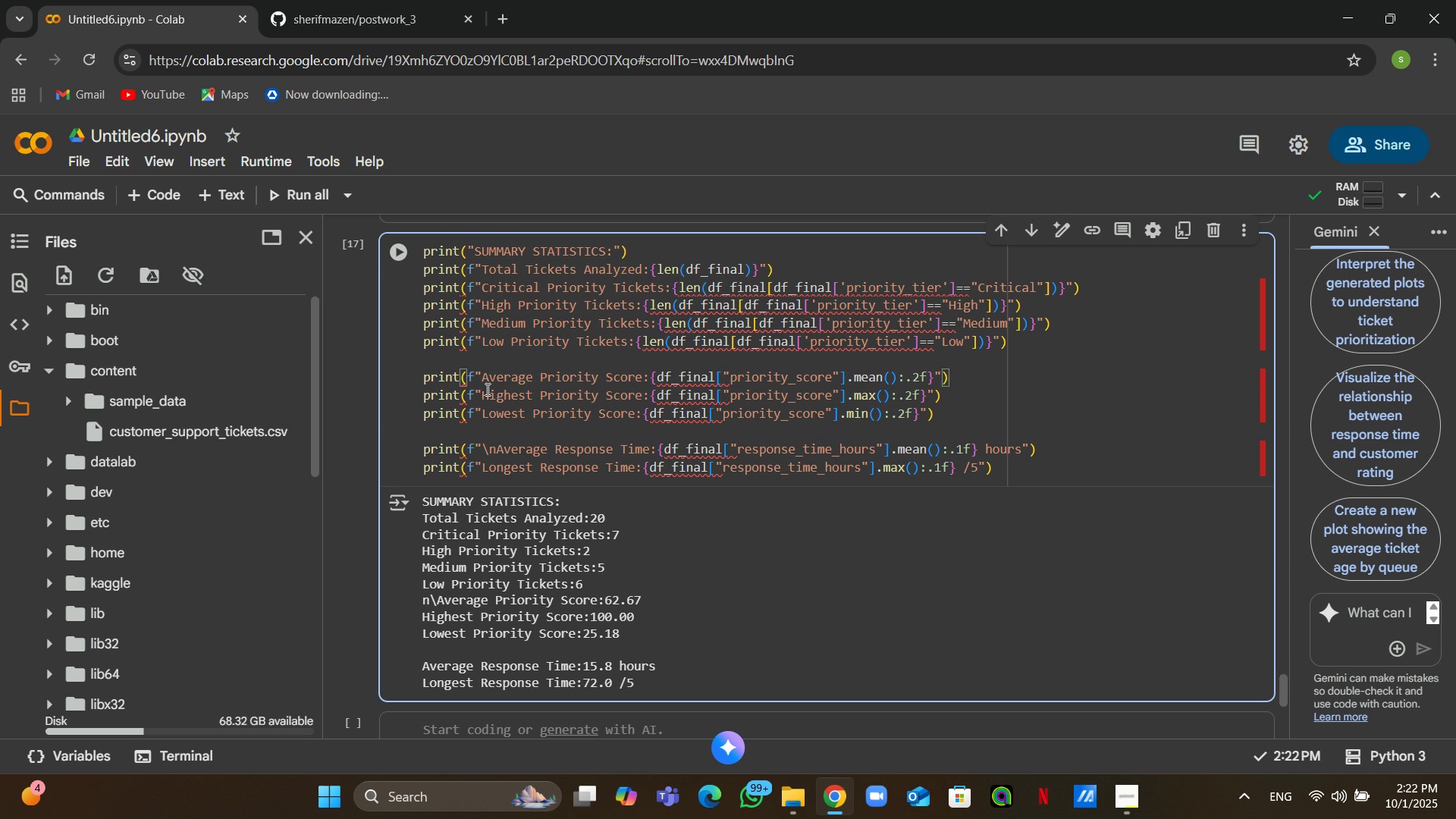 
key(N)
 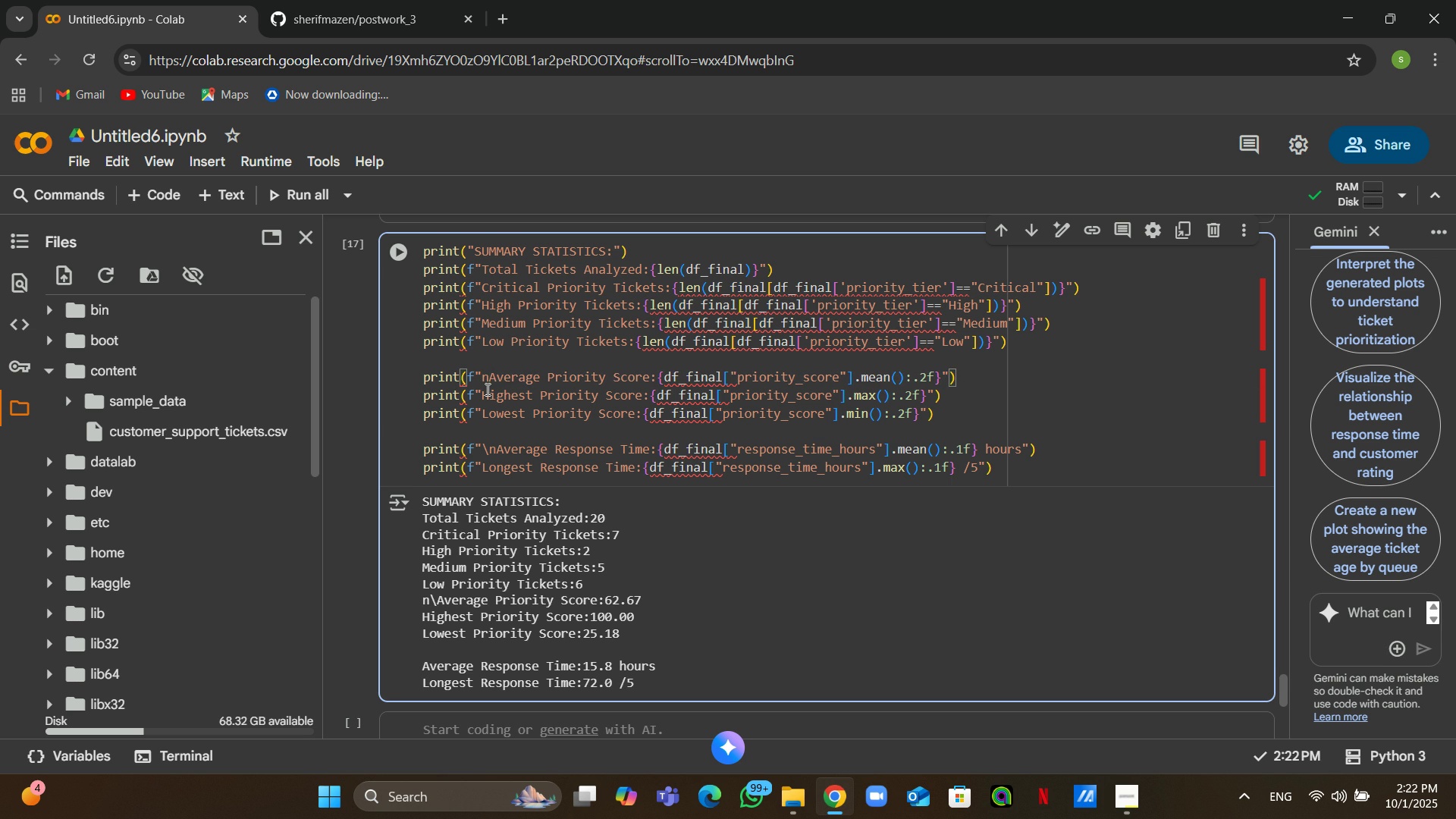 
key(NumpadDivide)